 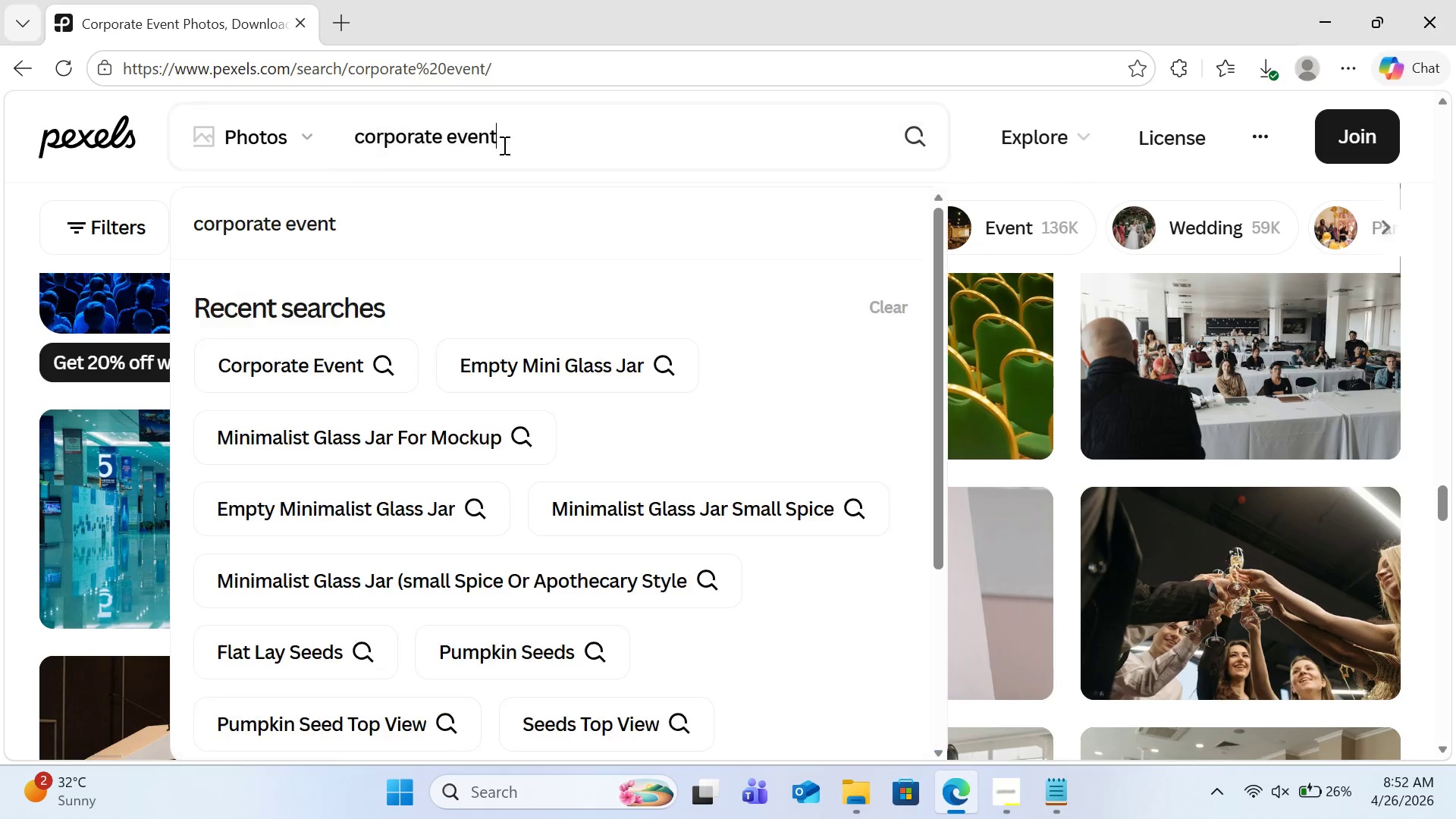 
key(Control+A)
 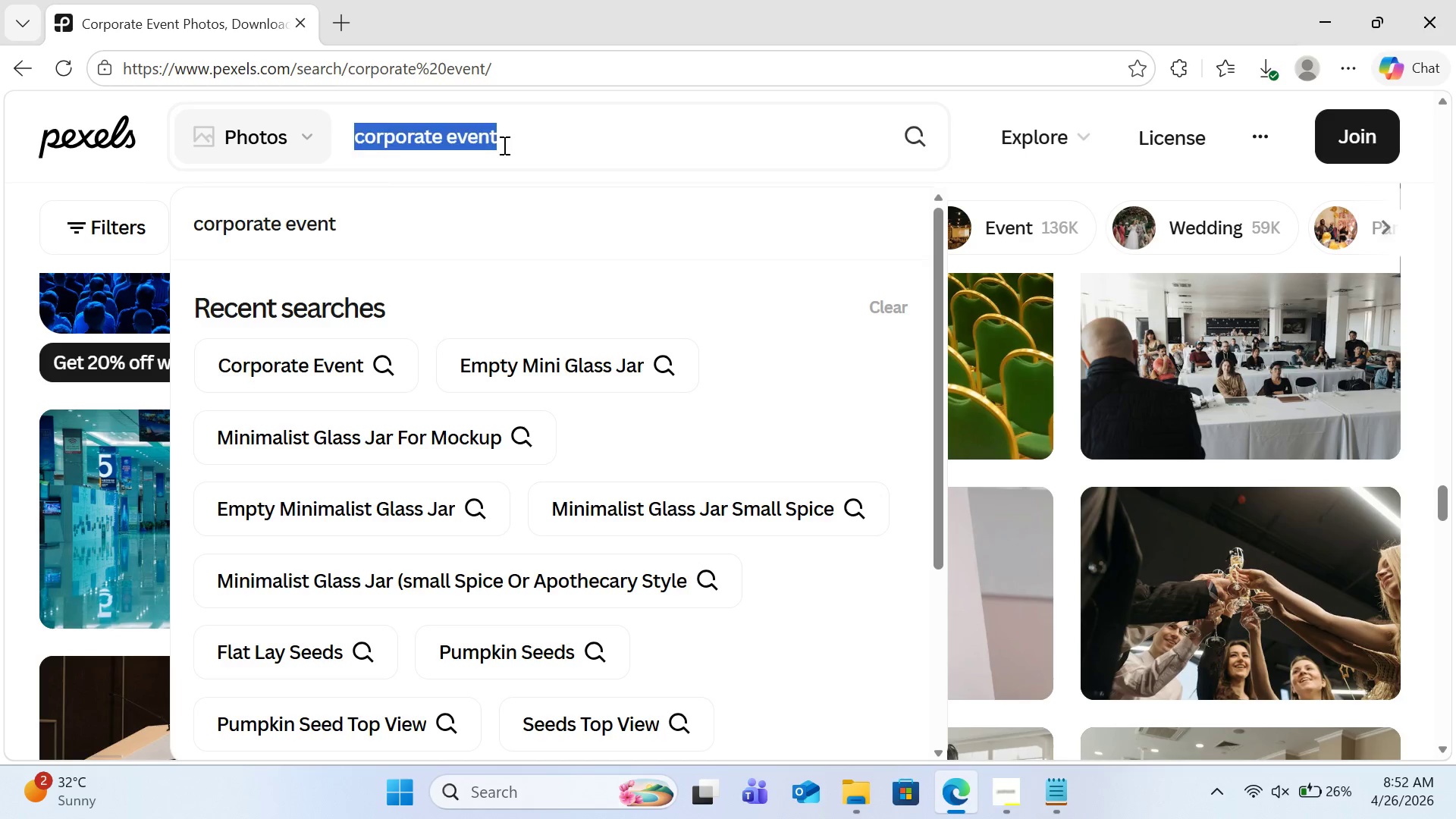 
key(Control+V)
 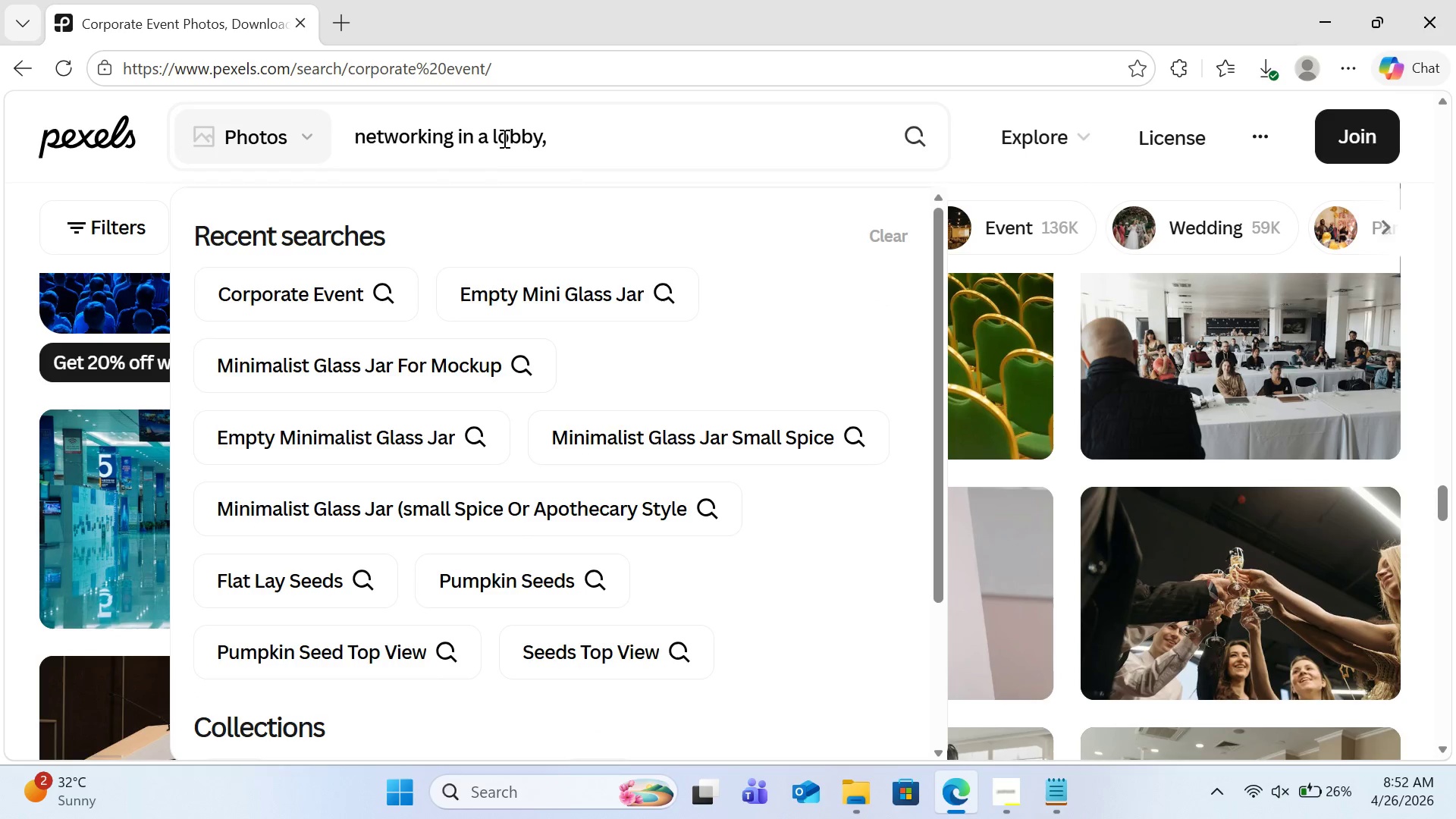 
key(Backspace)
 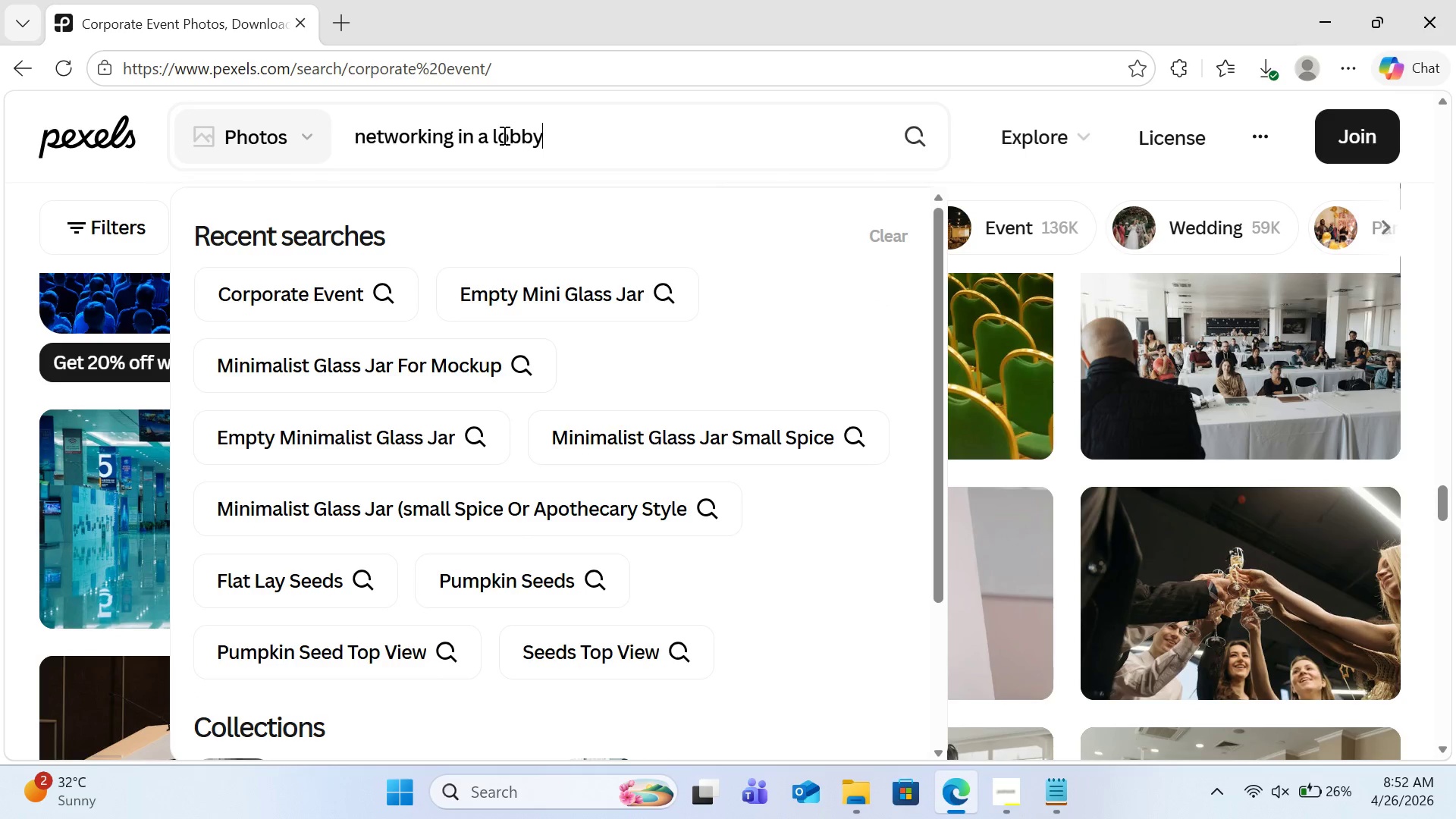 
key(Enter)
 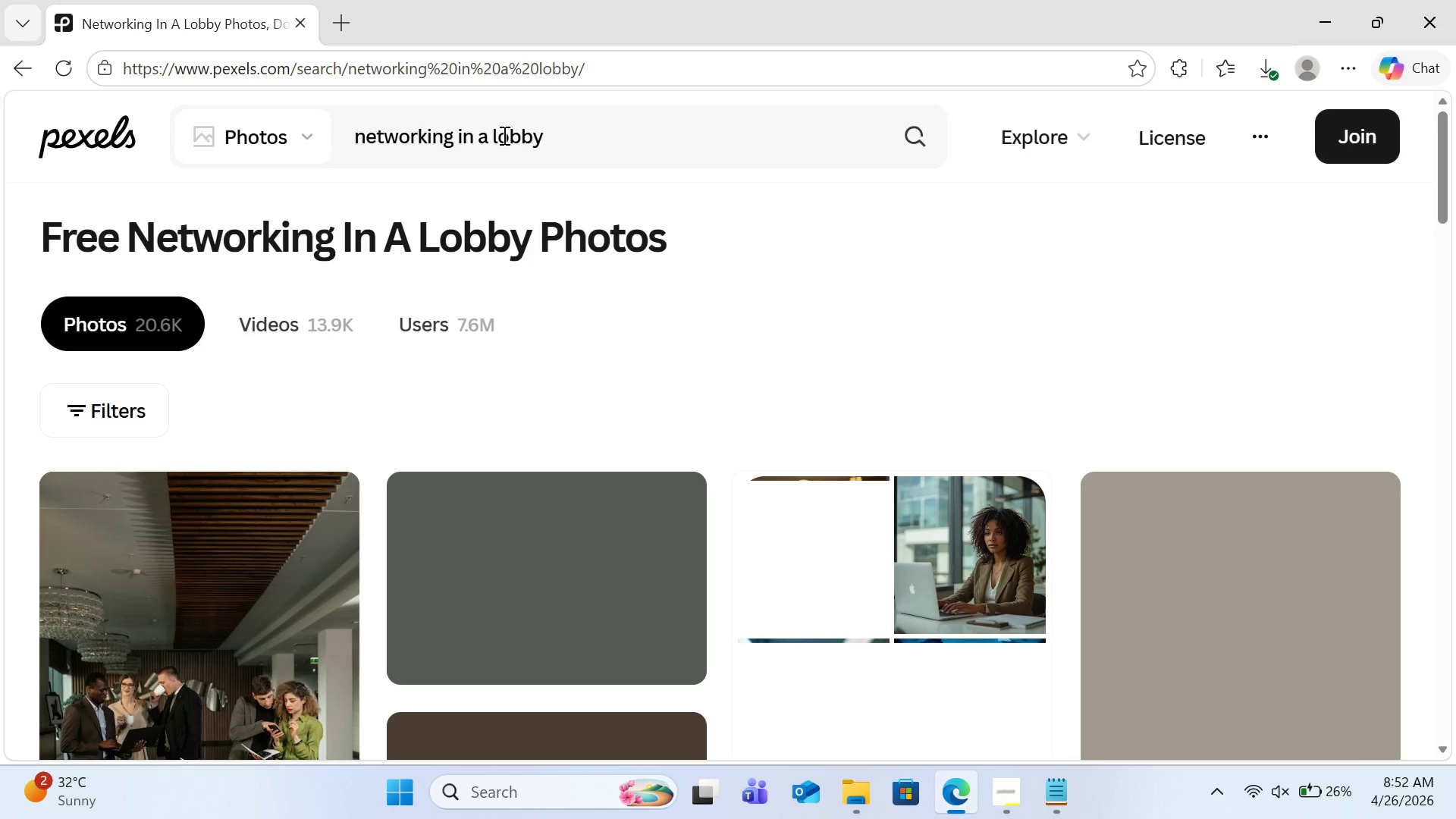 
scroll: coordinate [946, 395], scroll_direction: down, amount: 8.0
 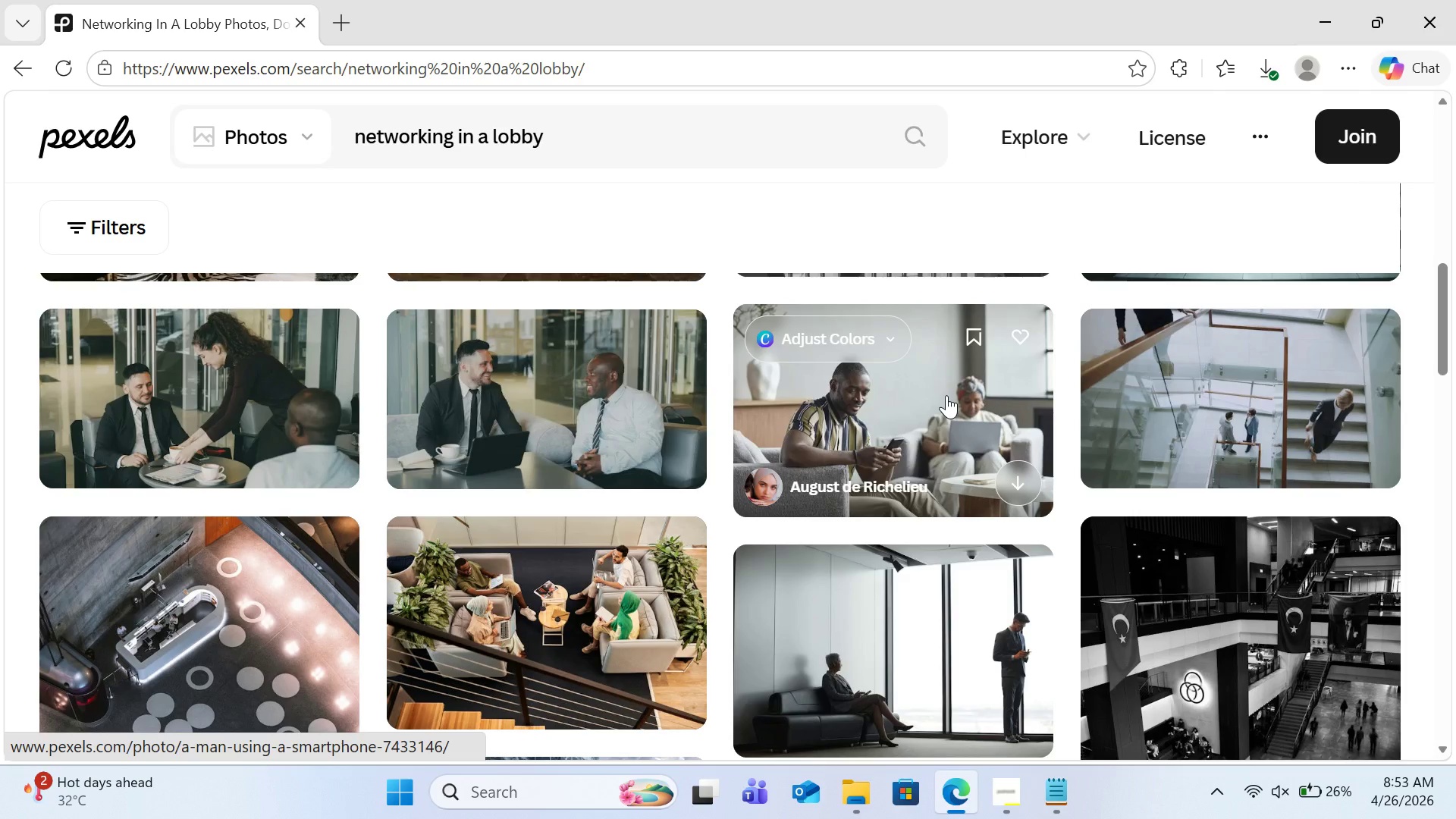 
scroll: coordinate [946, 395], scroll_direction: down, amount: 5.0